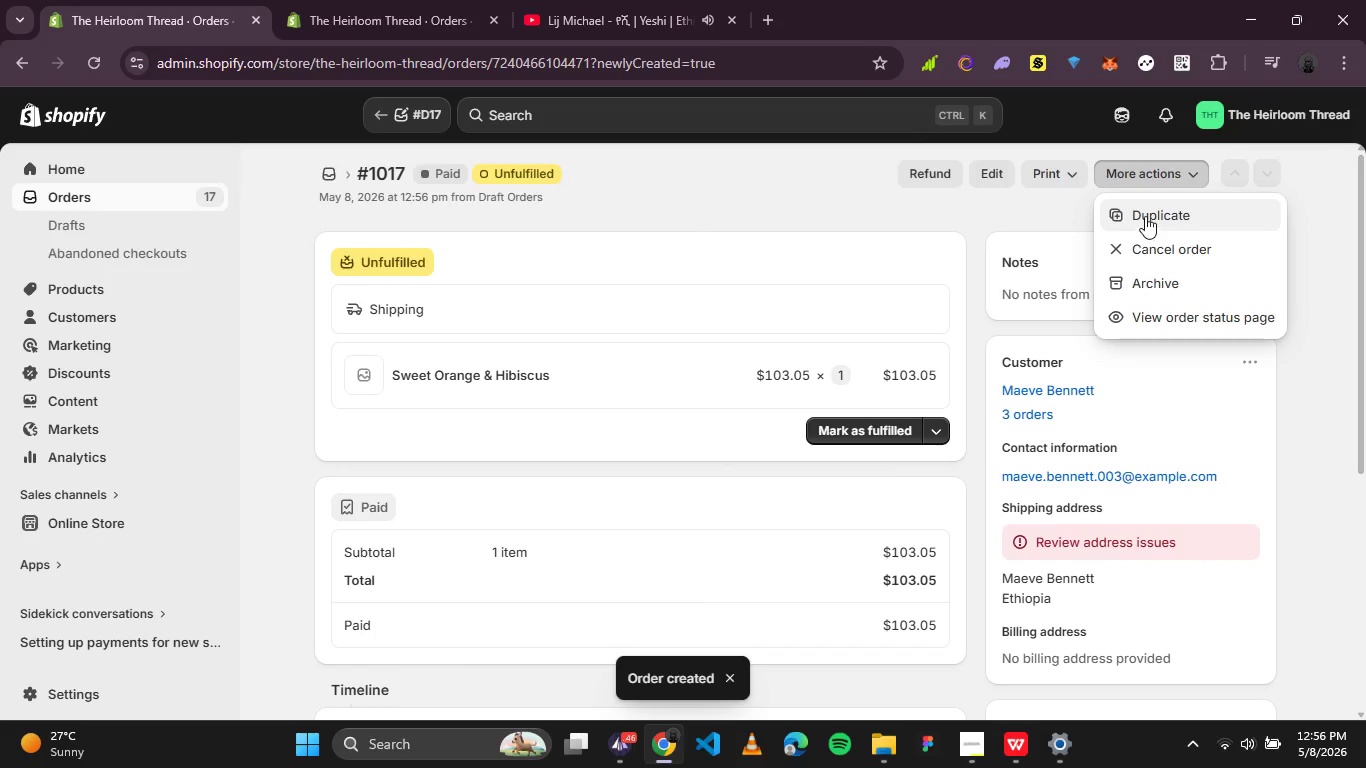 
left_click([1148, 208])
 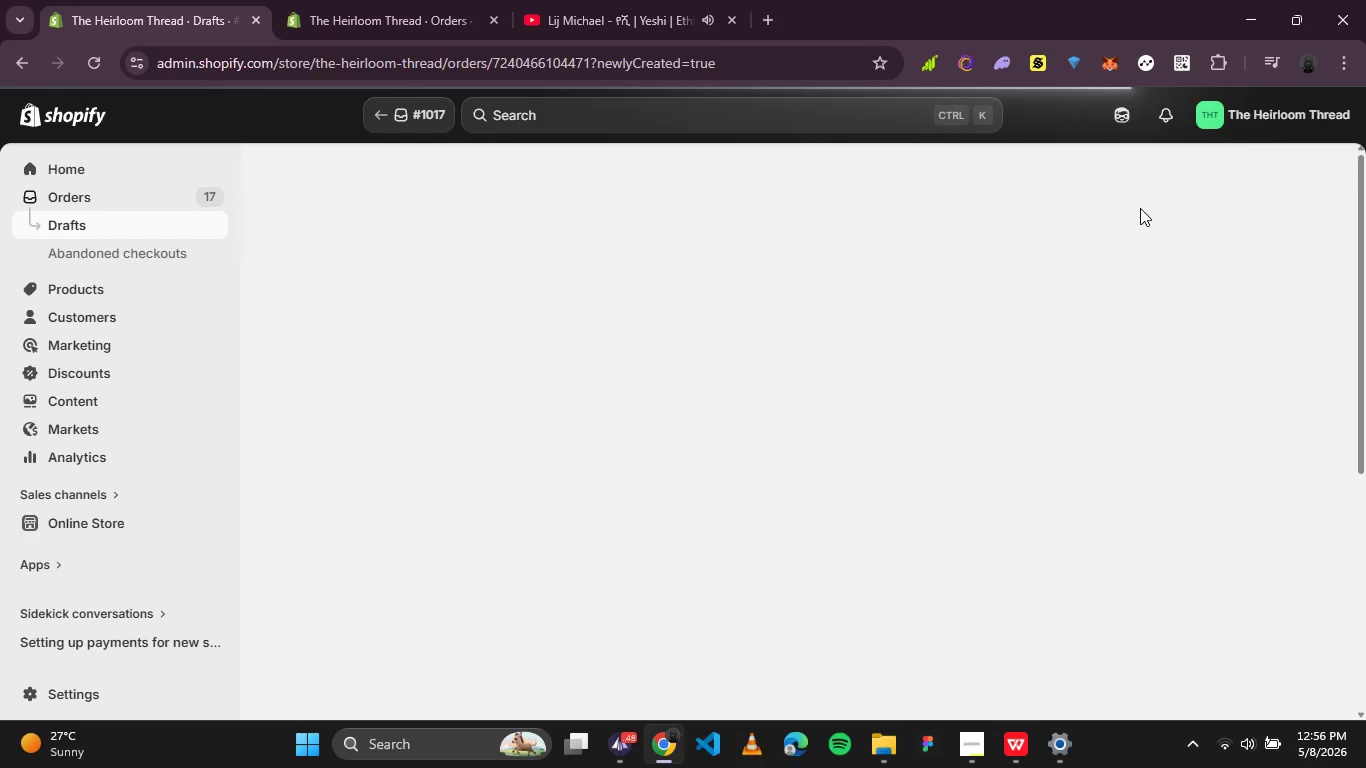 
wait(8.36)
 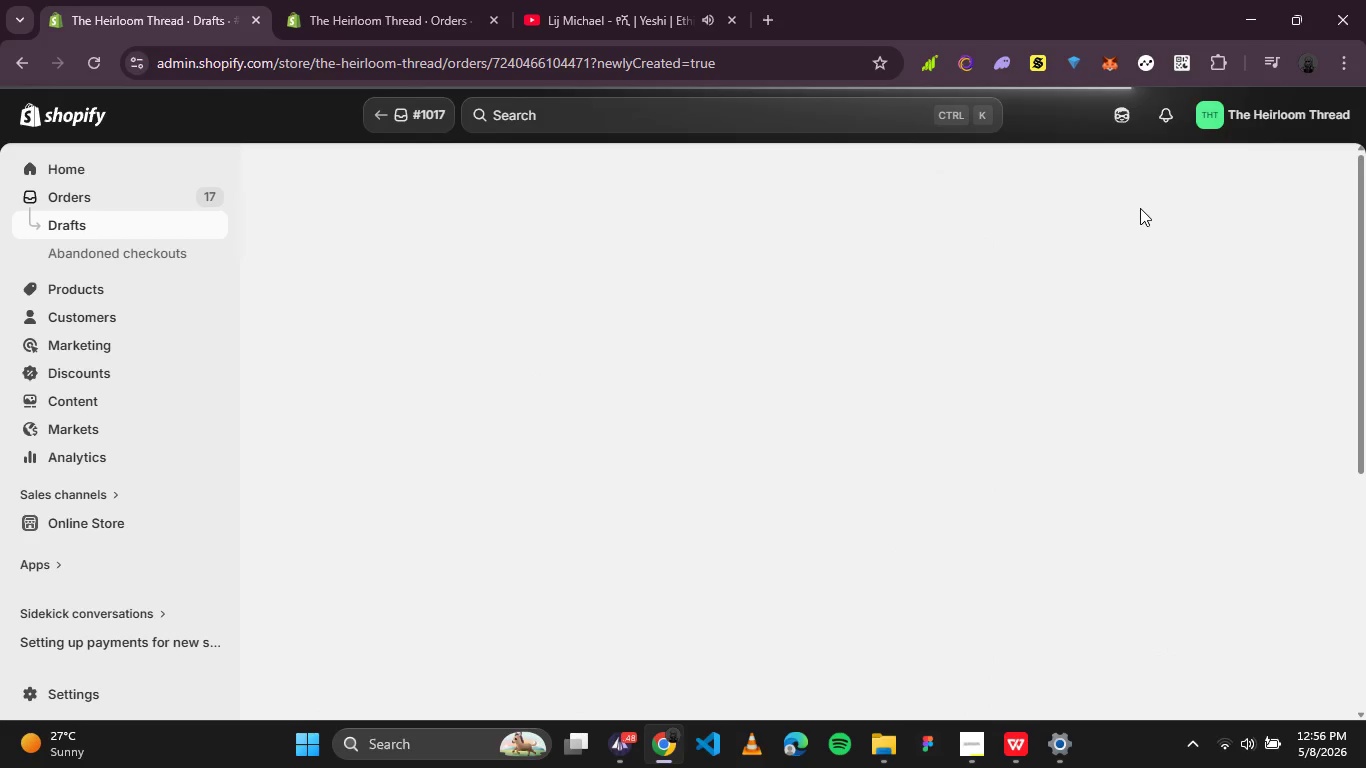 
left_click([426, 528])
 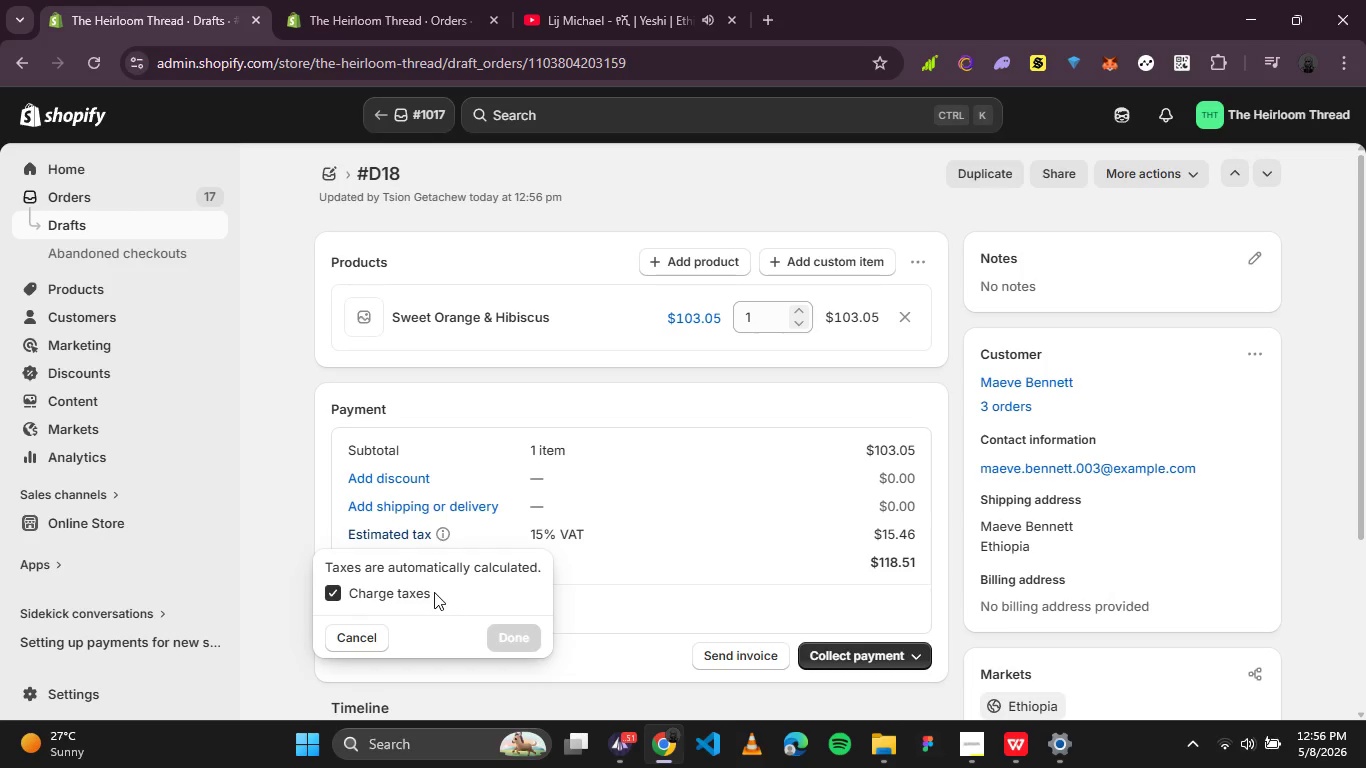 
left_click([411, 592])
 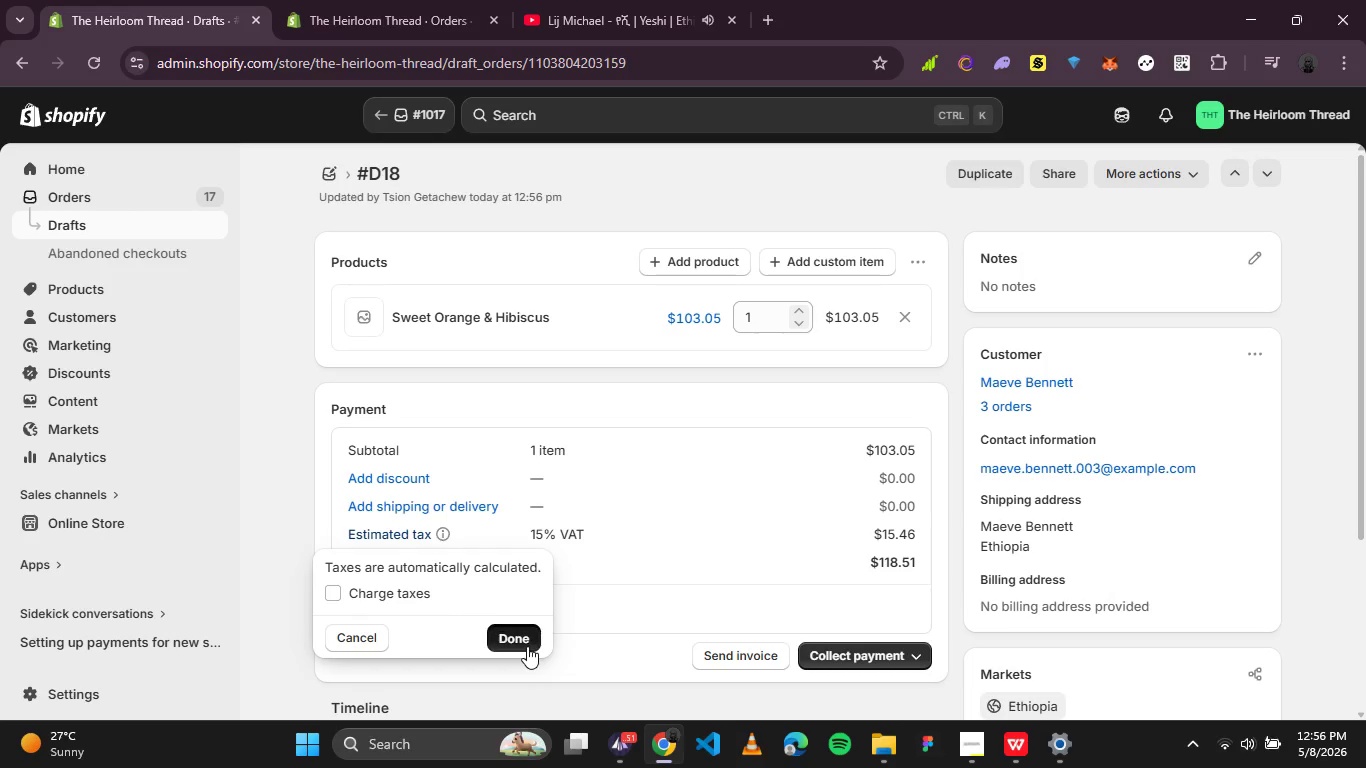 
left_click([527, 646])
 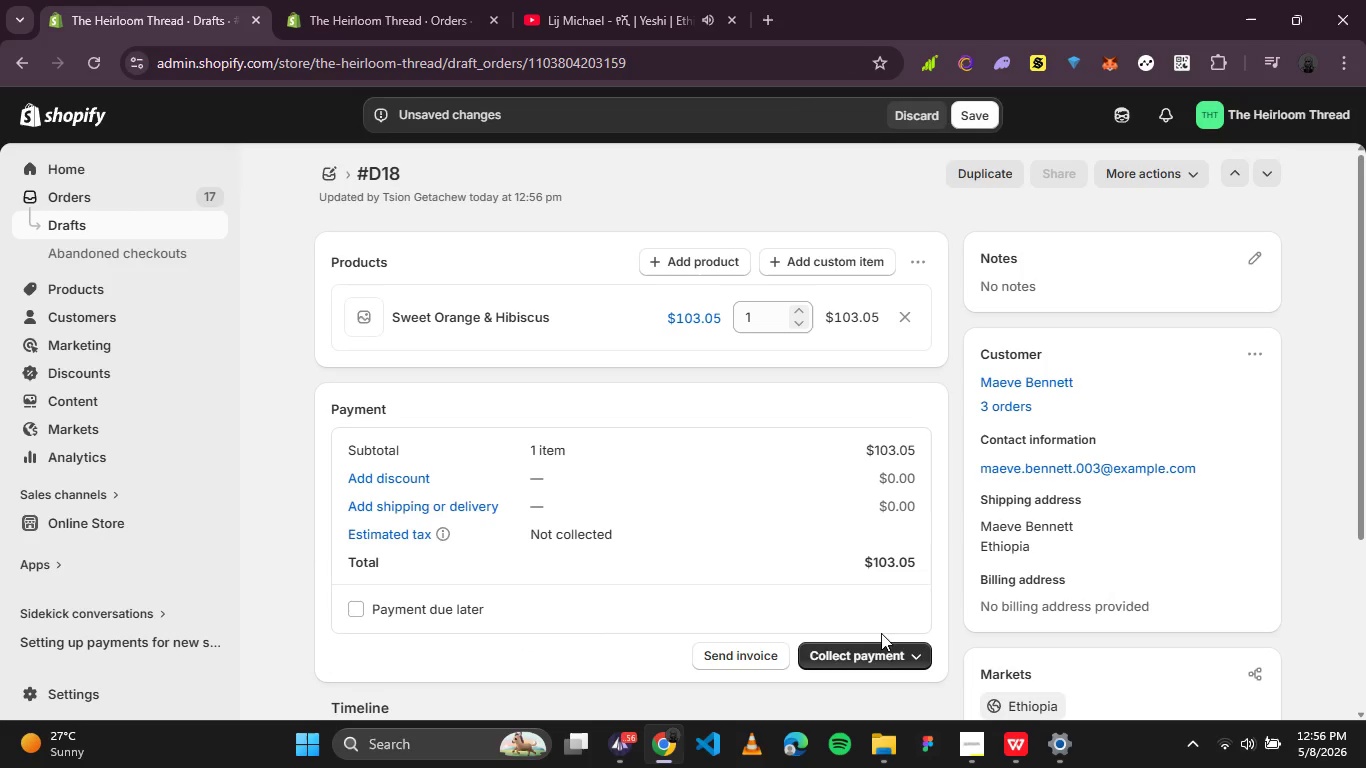 
left_click([883, 656])
 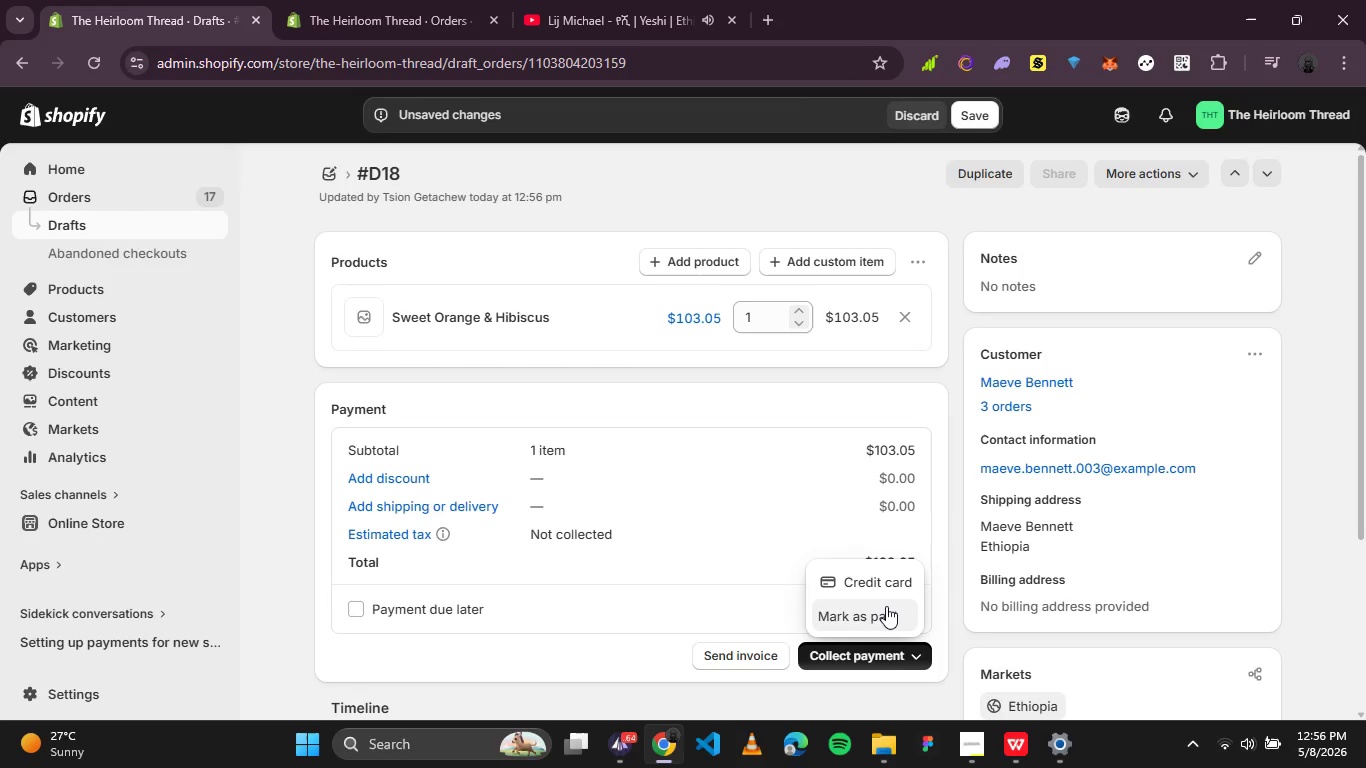 
left_click([883, 613])
 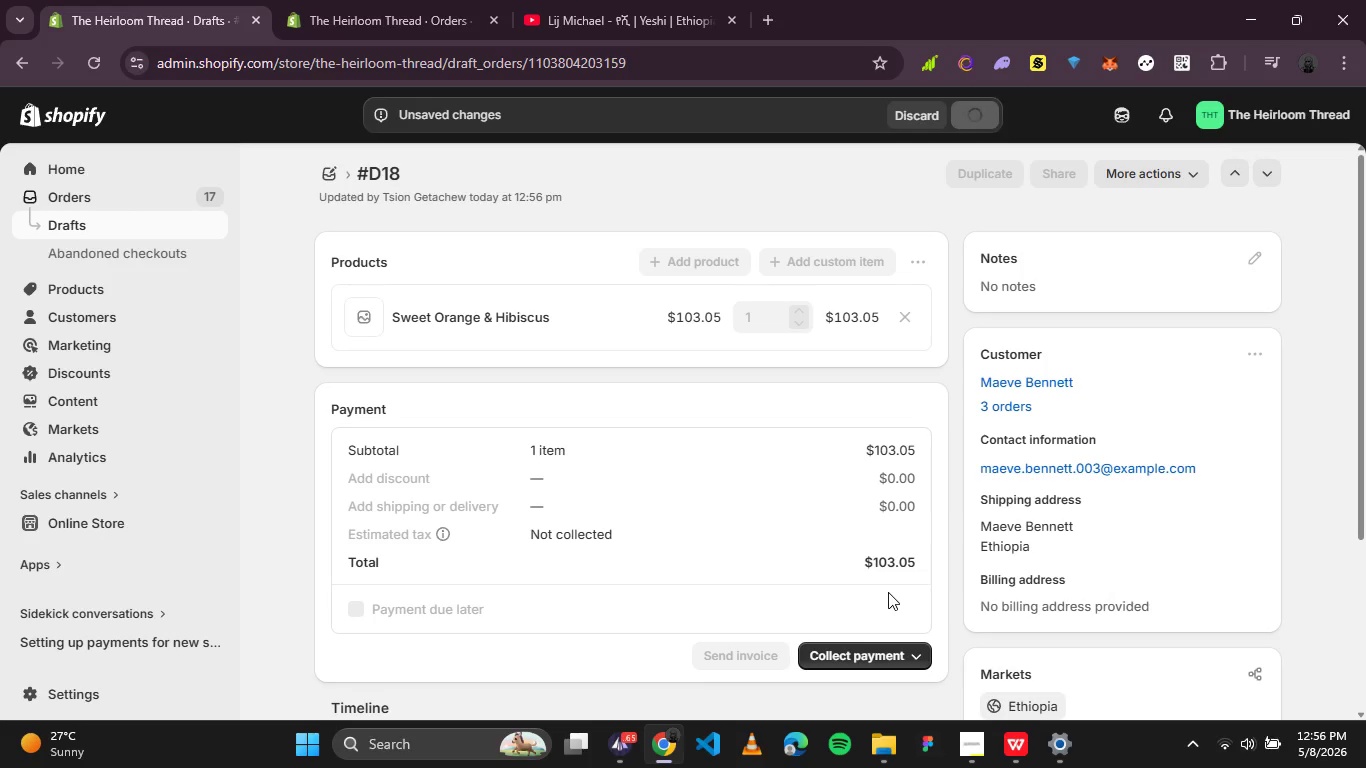 
wait(5.97)
 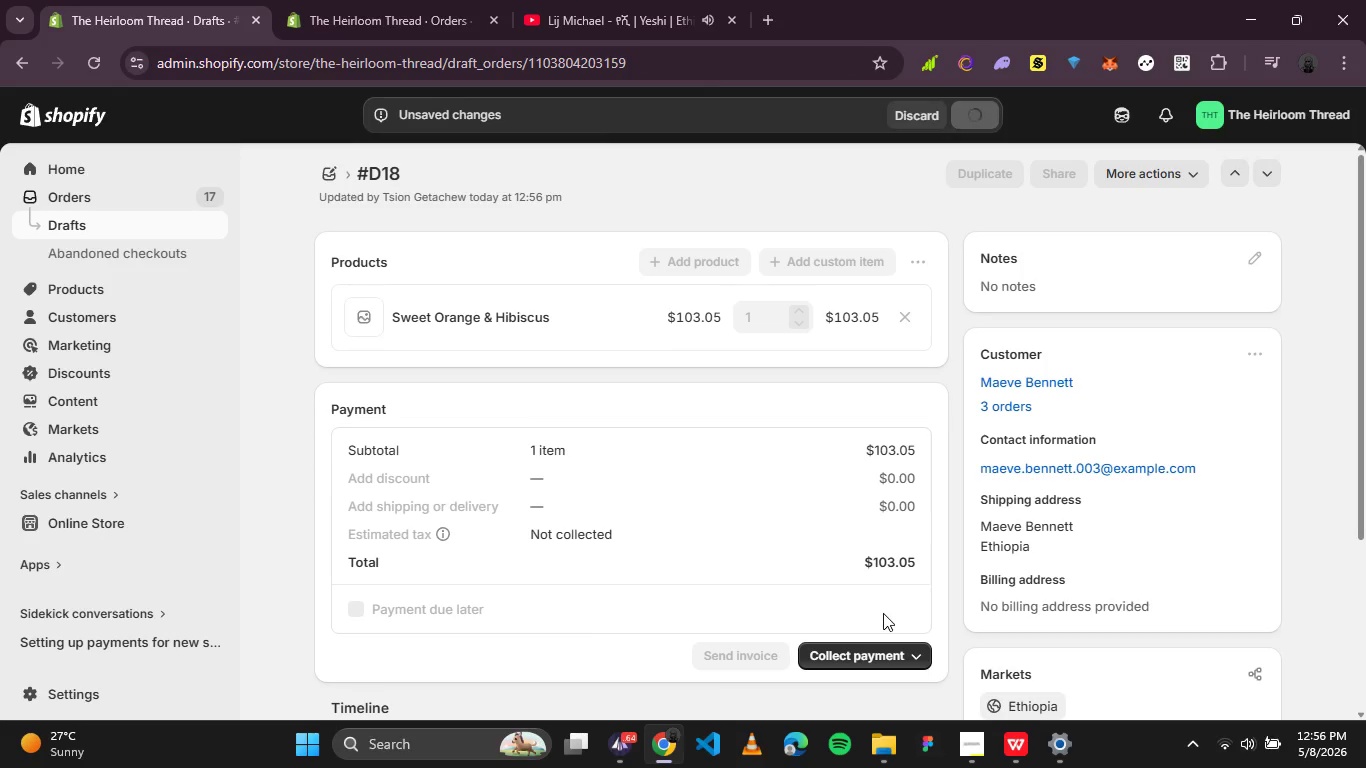 
left_click([914, 466])
 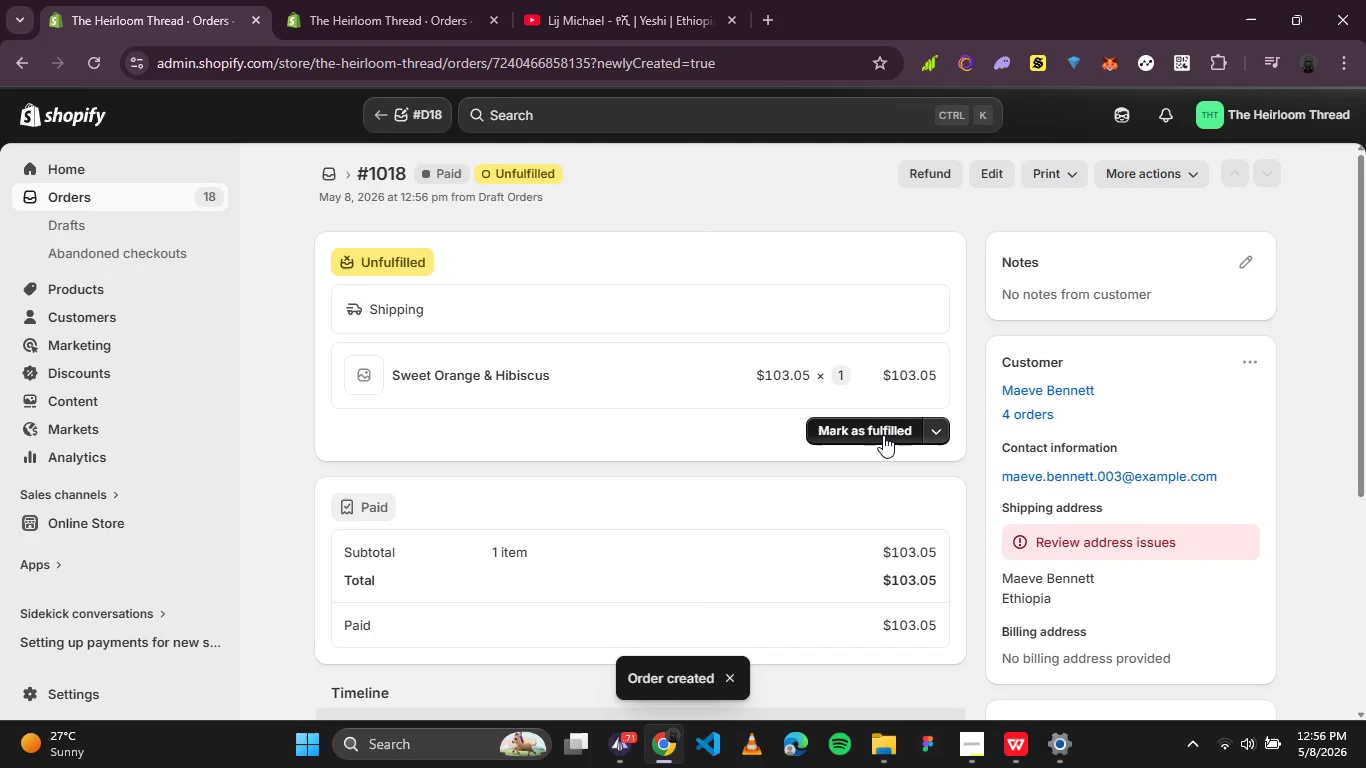 
wait(11.38)
 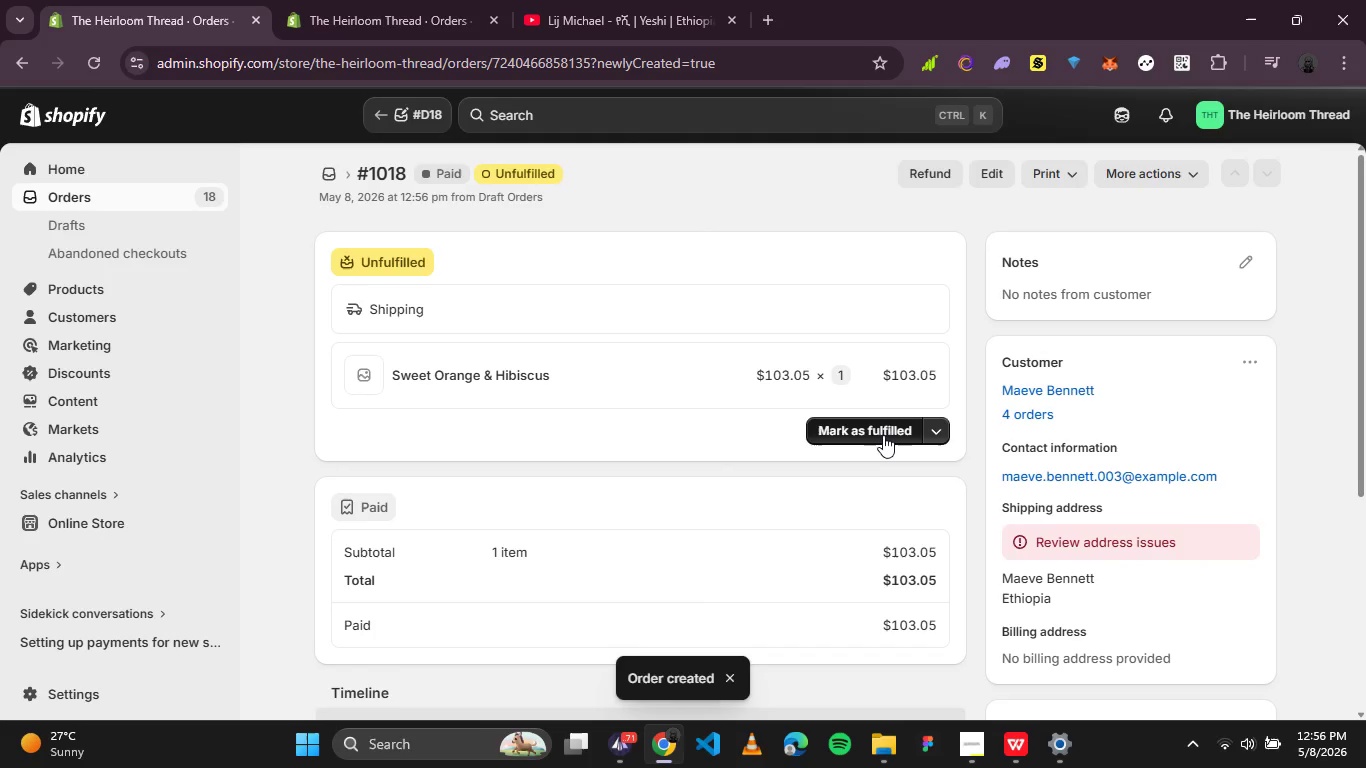 
left_click([1169, 183])
 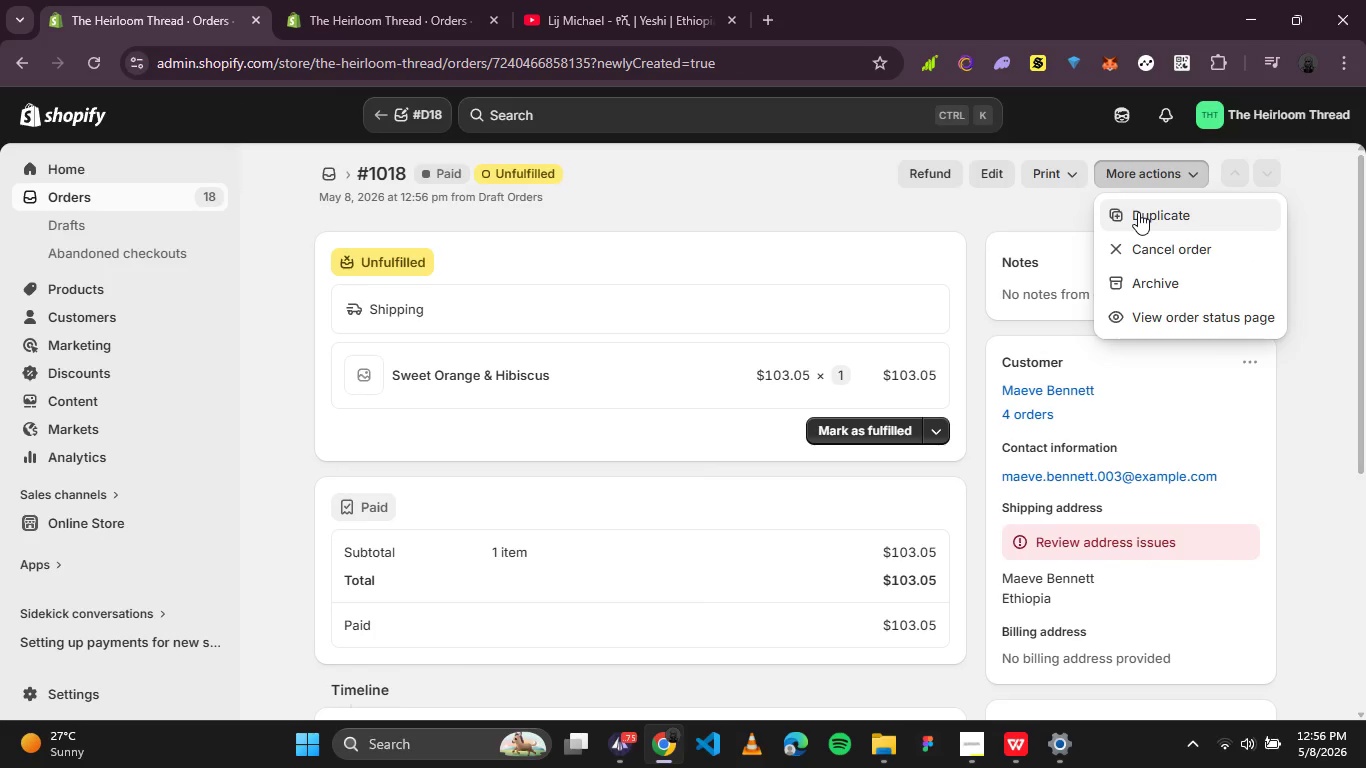 
left_click([1138, 212])
 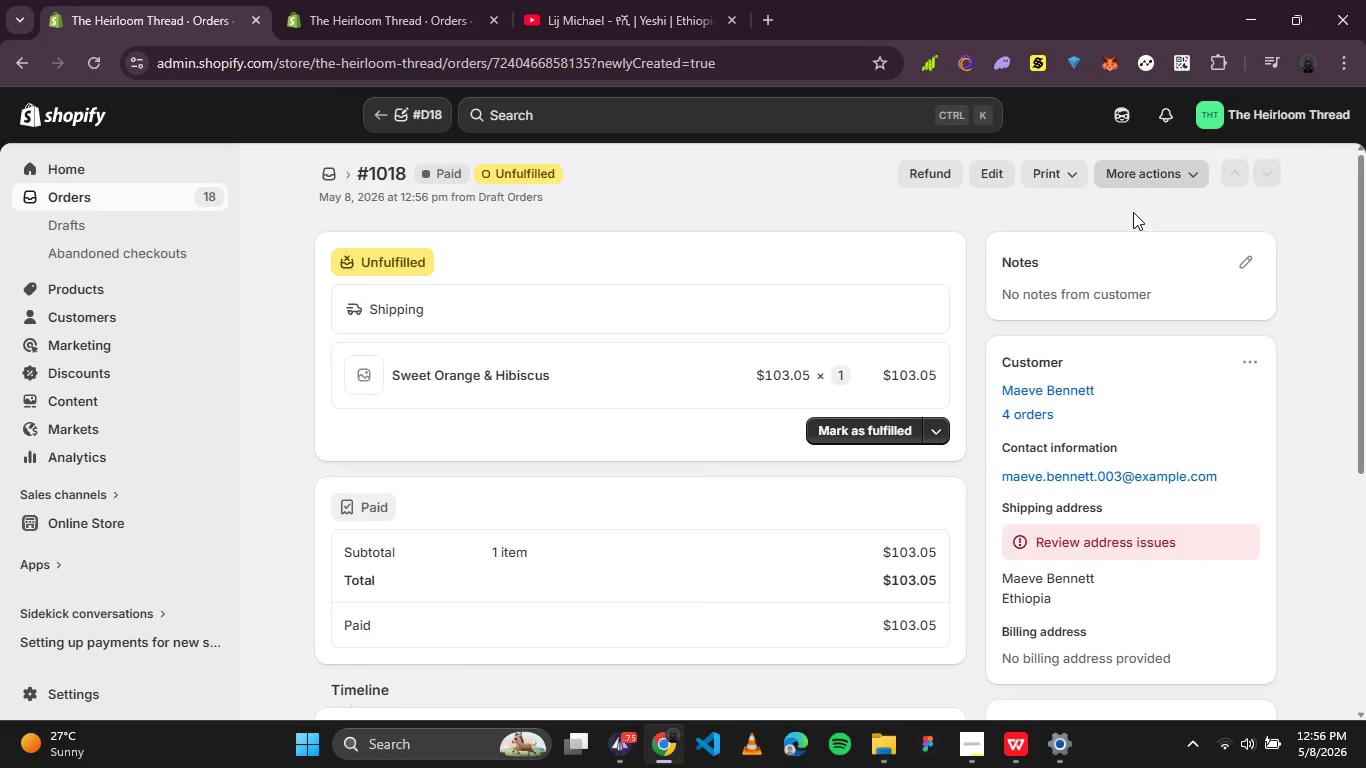 
mouse_move([1106, 219])
 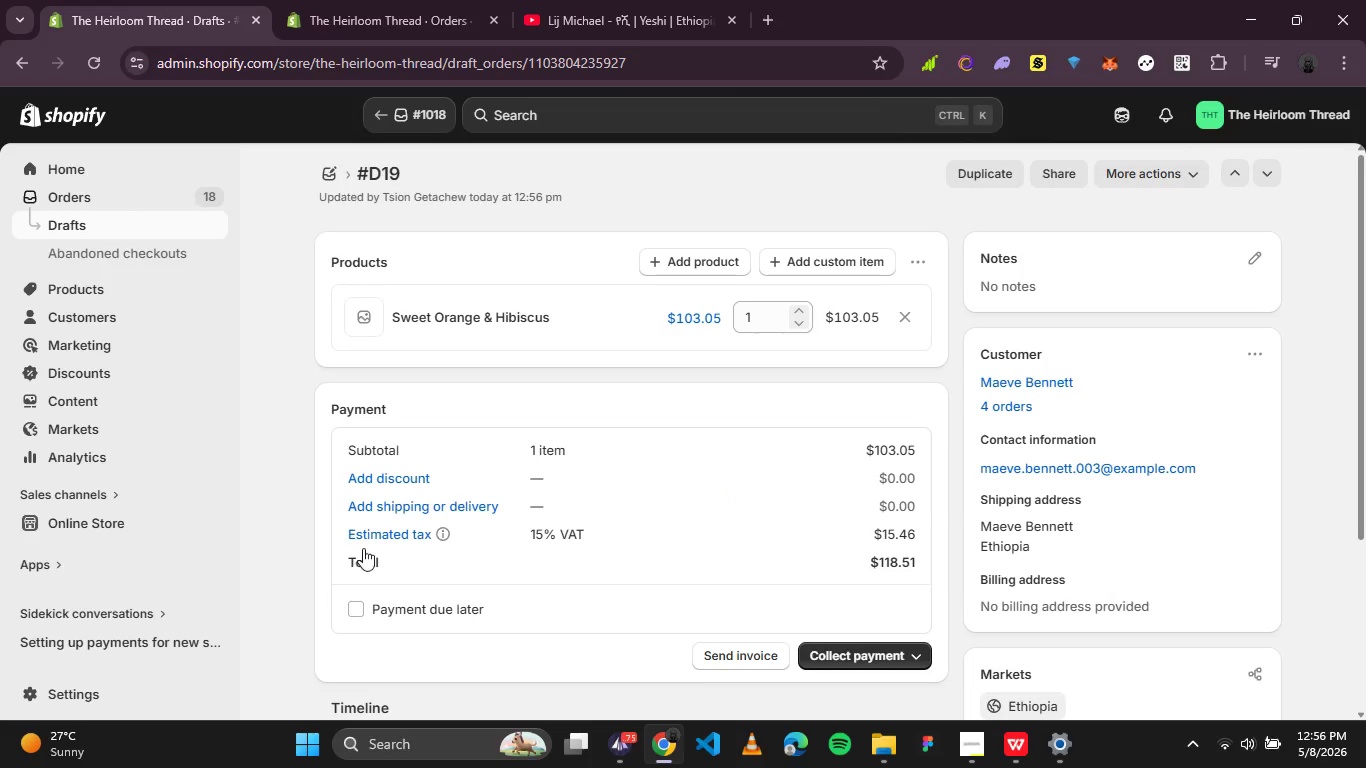 
left_click([371, 539])
 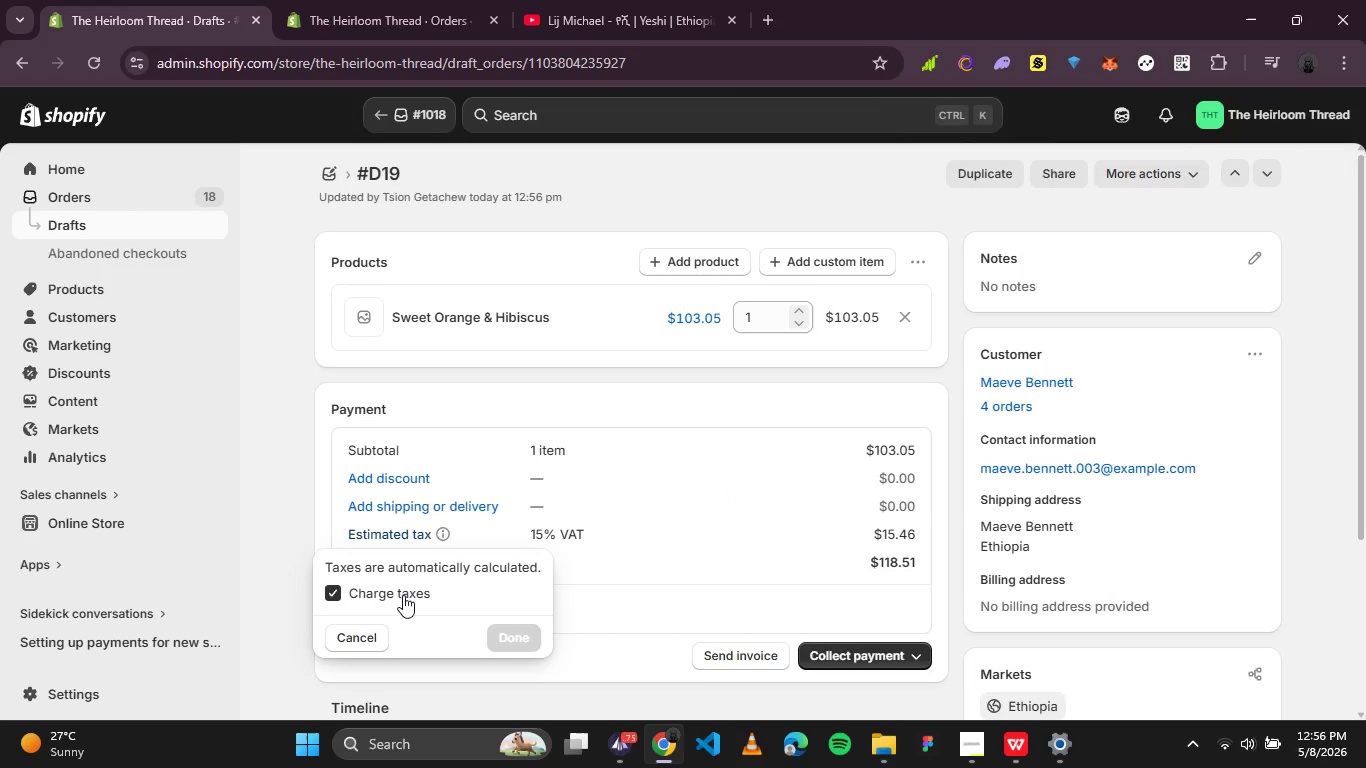 
left_click([391, 590])
 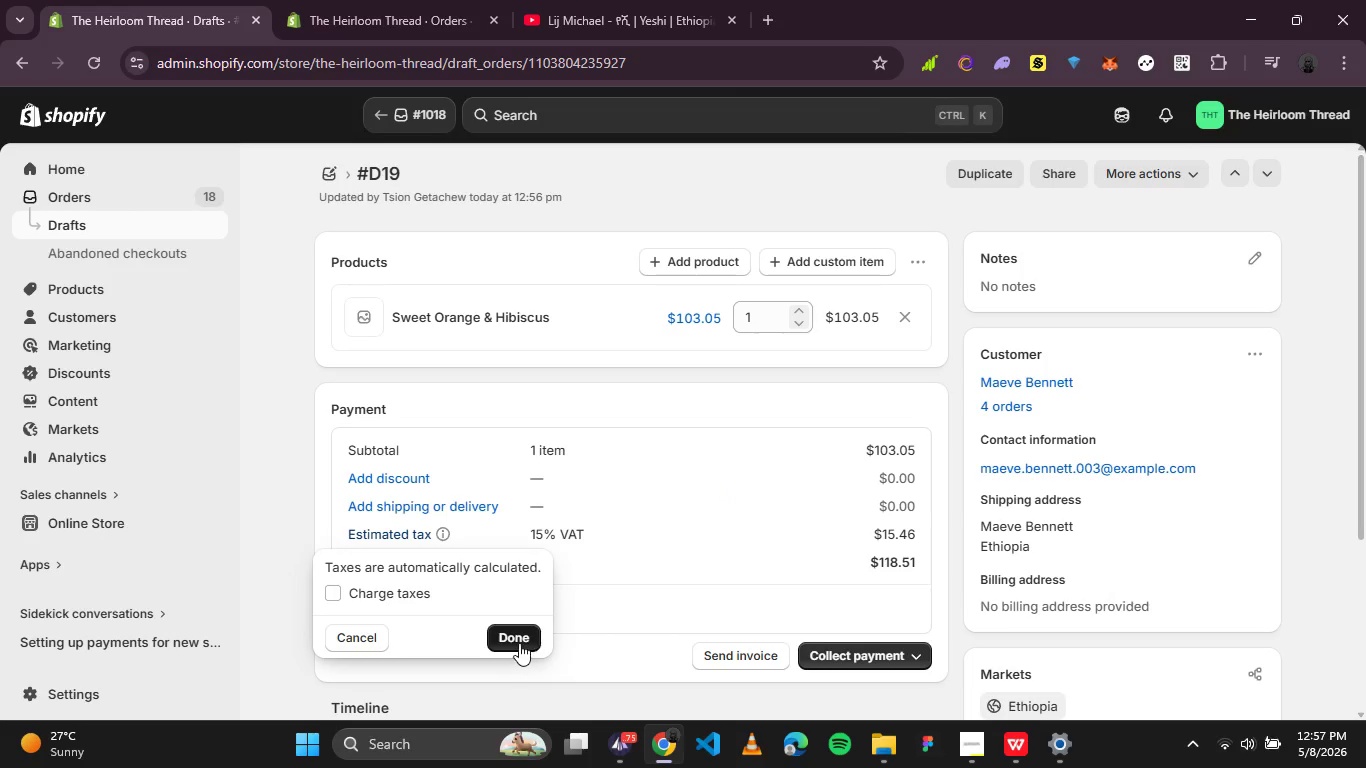 
left_click([519, 643])
 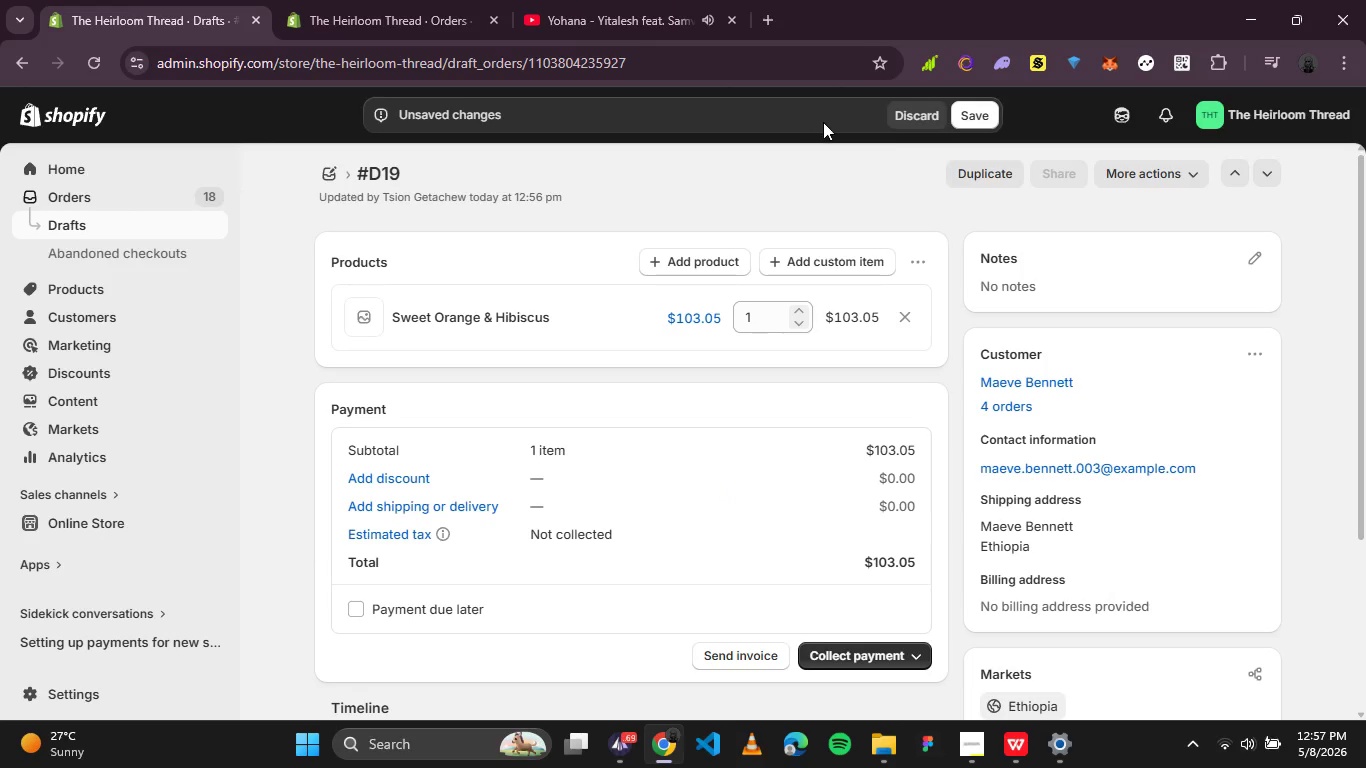 
wait(7.27)
 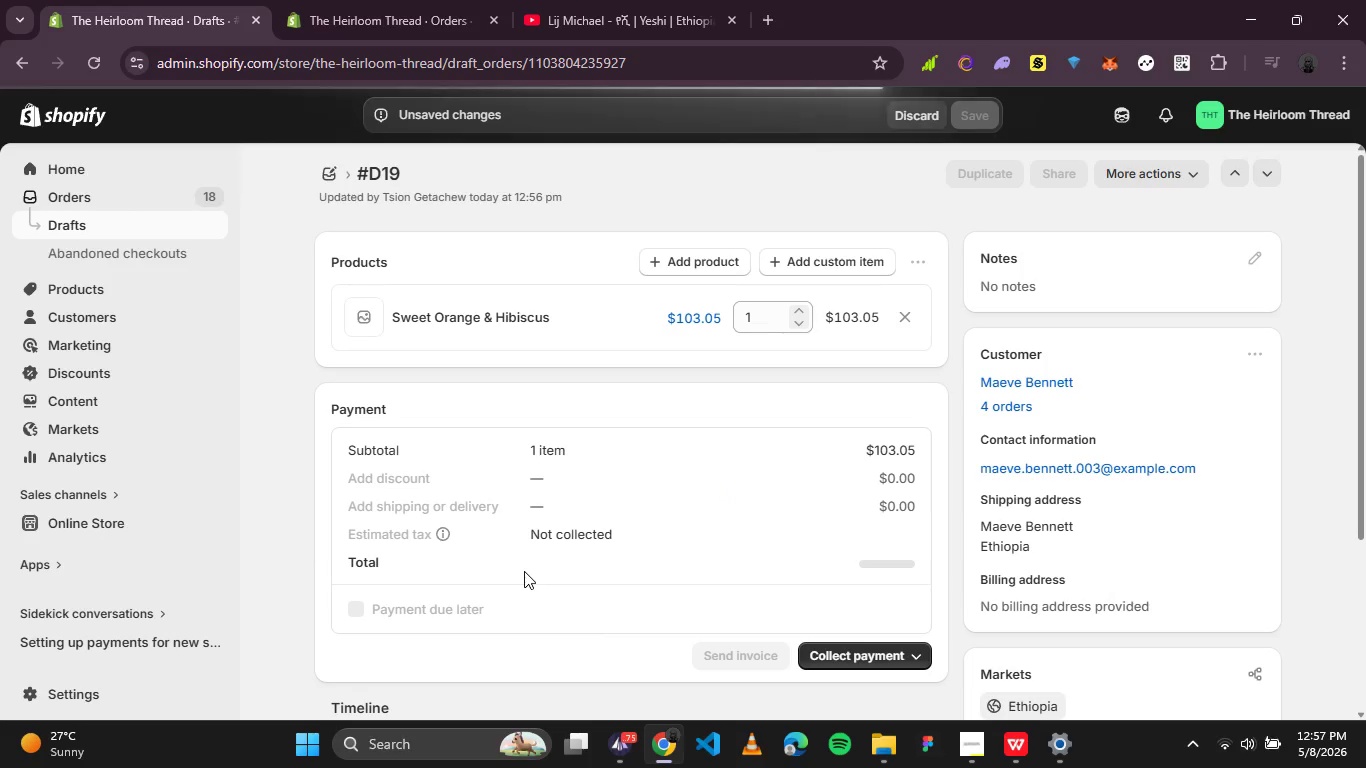 
left_click([919, 656])
 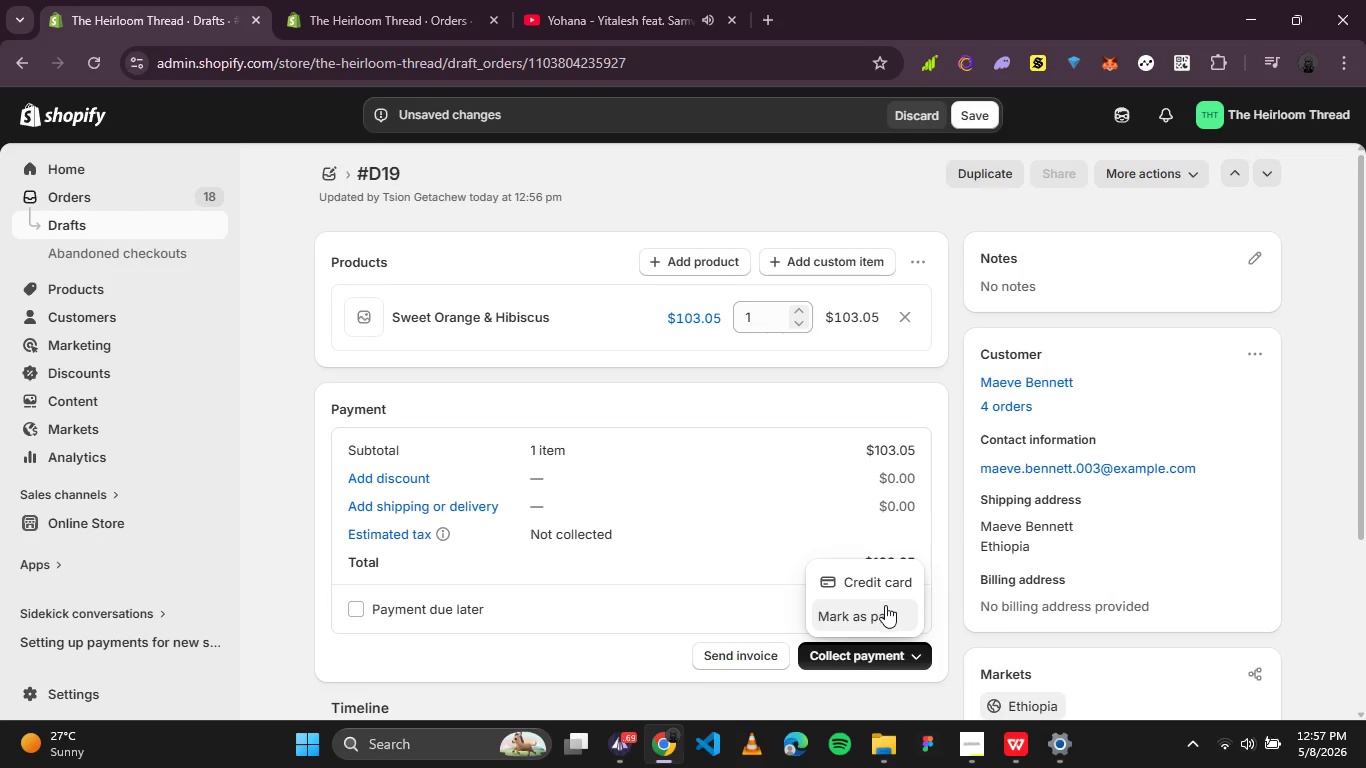 
left_click([883, 611])
 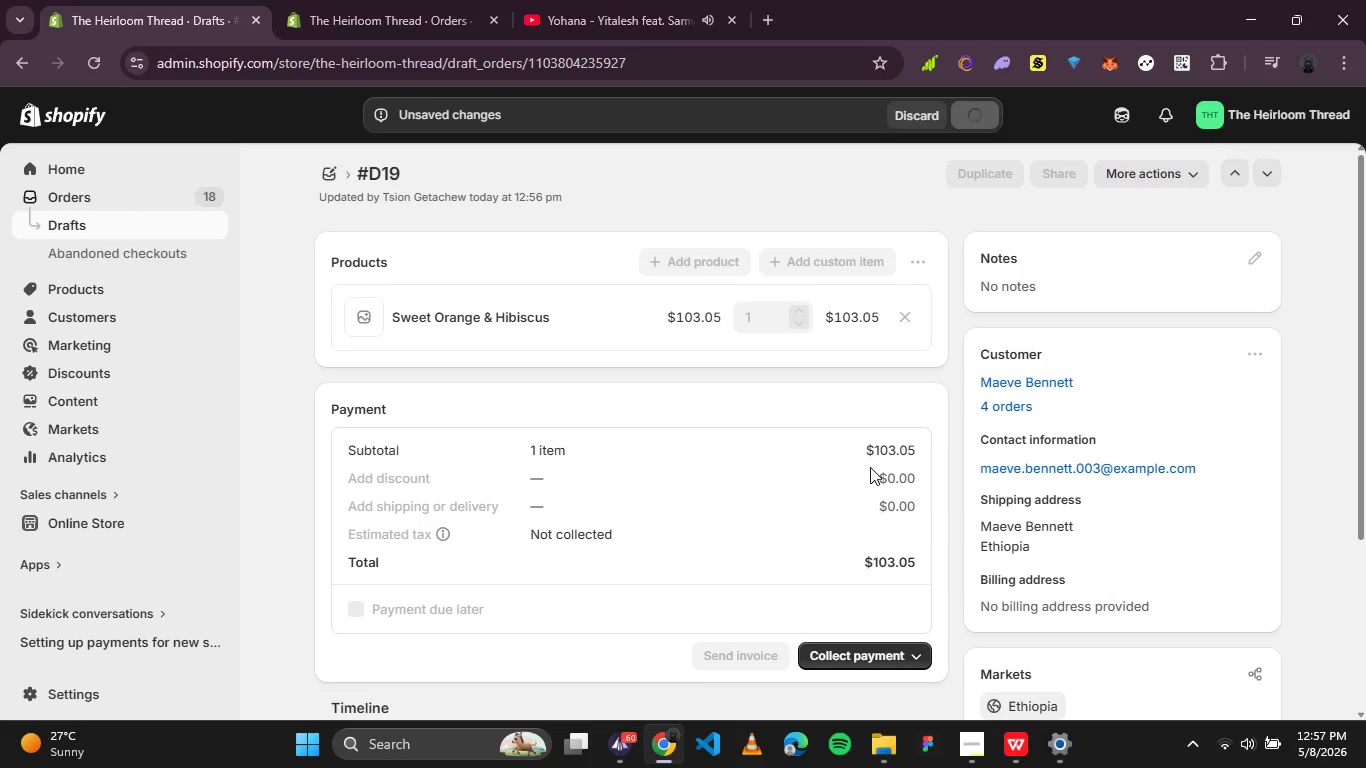 
wait(8.34)
 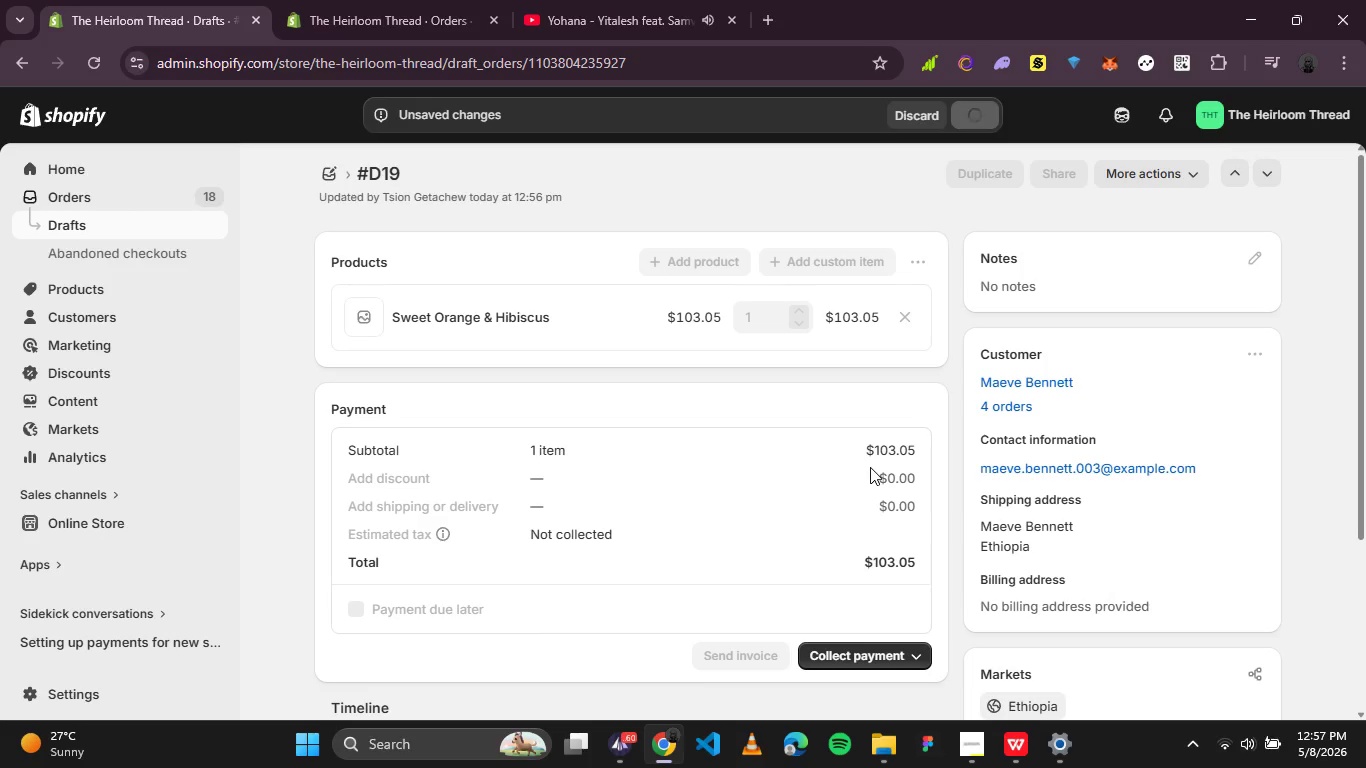 
left_click([890, 460])
 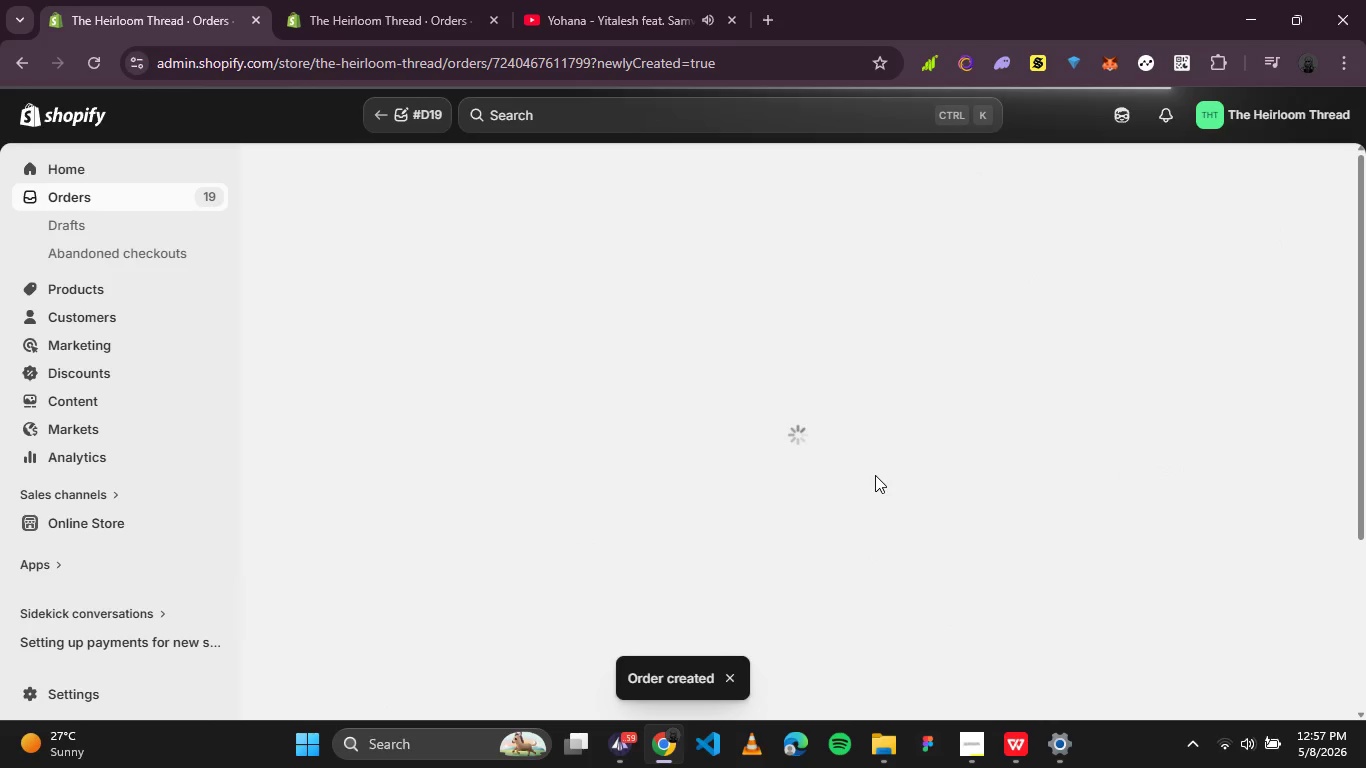 
wait(7.84)
 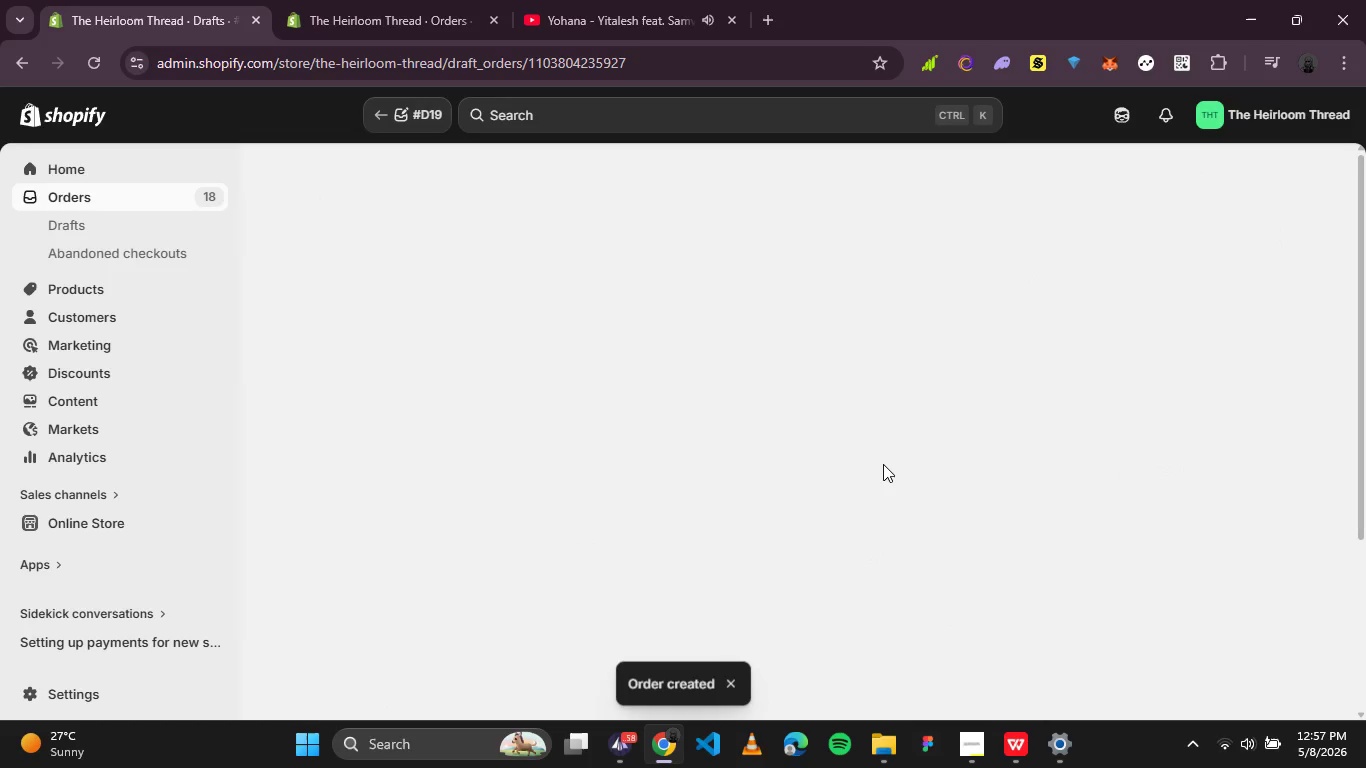 
scroll: coordinate [745, 498], scroll_direction: none, amount: 0.0
 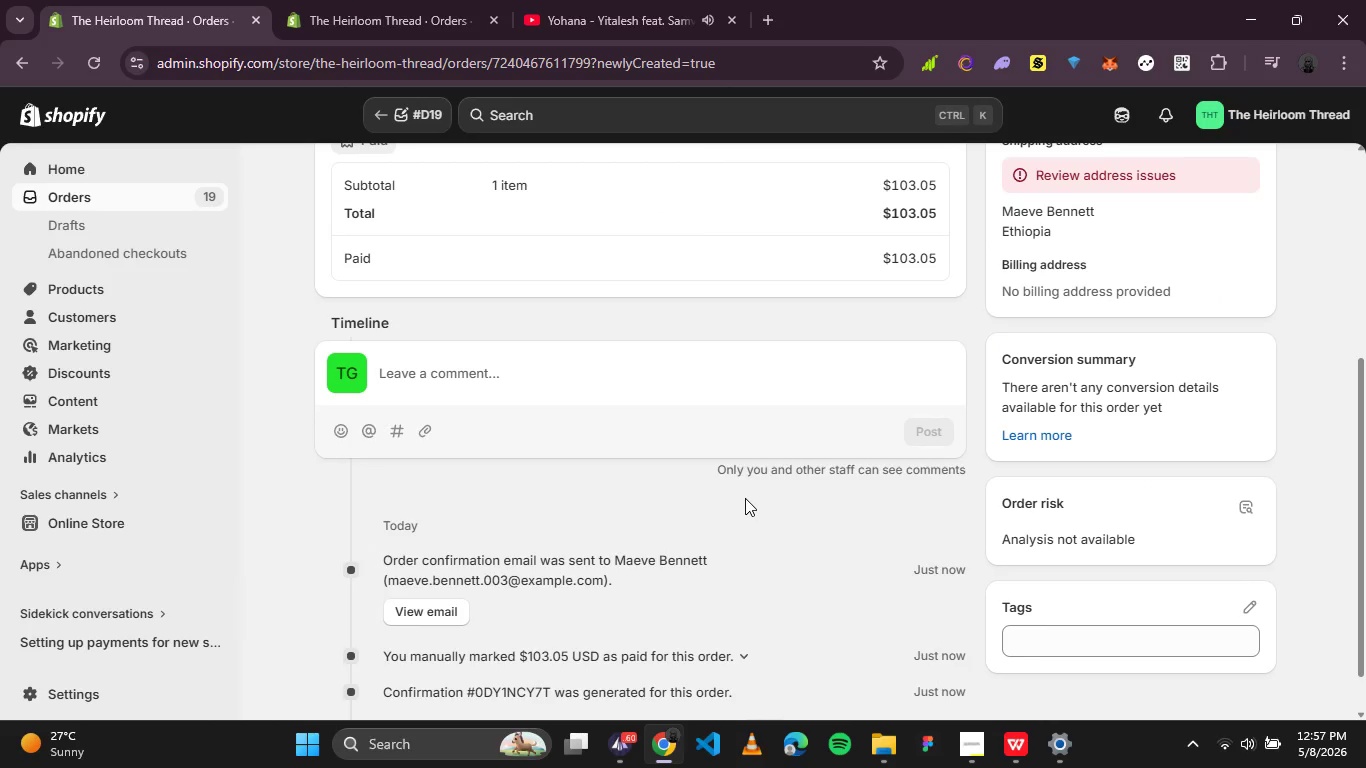 
scroll: coordinate [744, 498], scroll_direction: up, amount: 1.0
 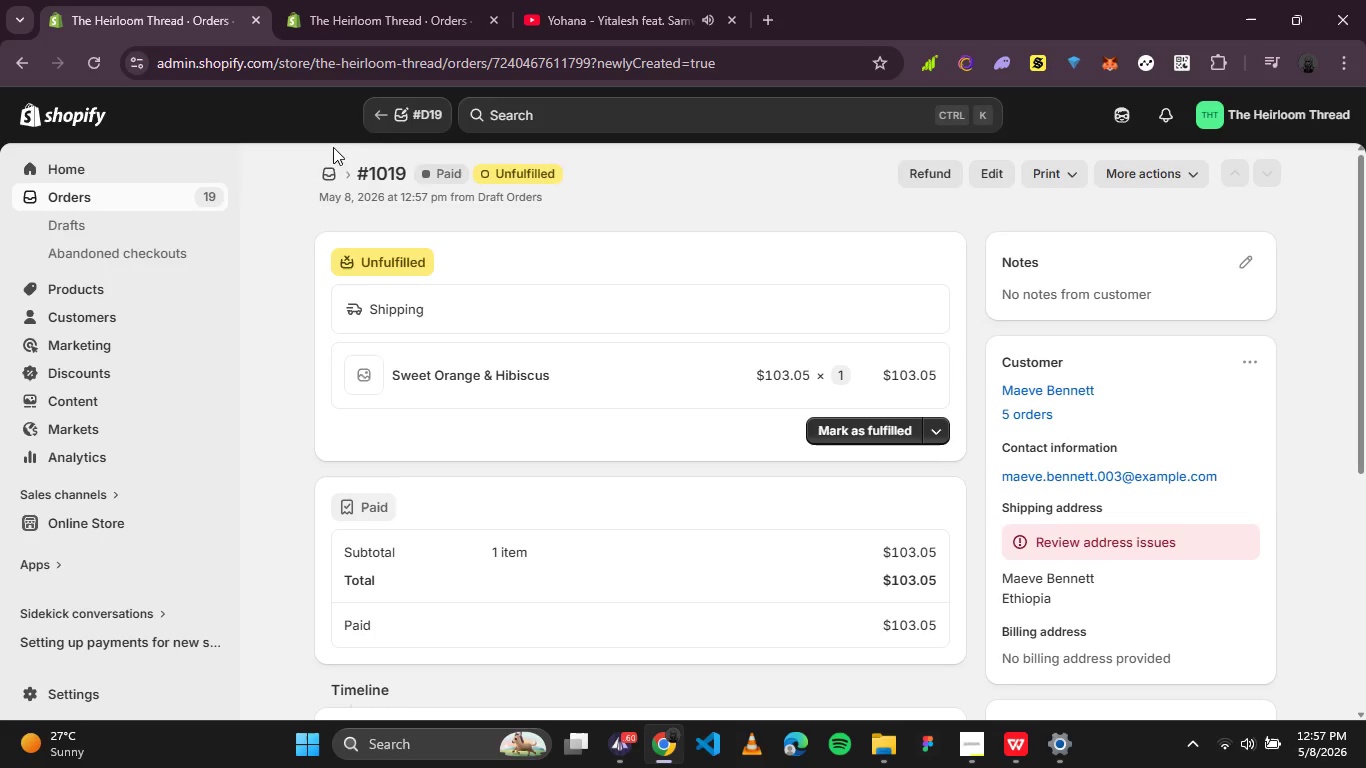 
left_click([390, 124])
 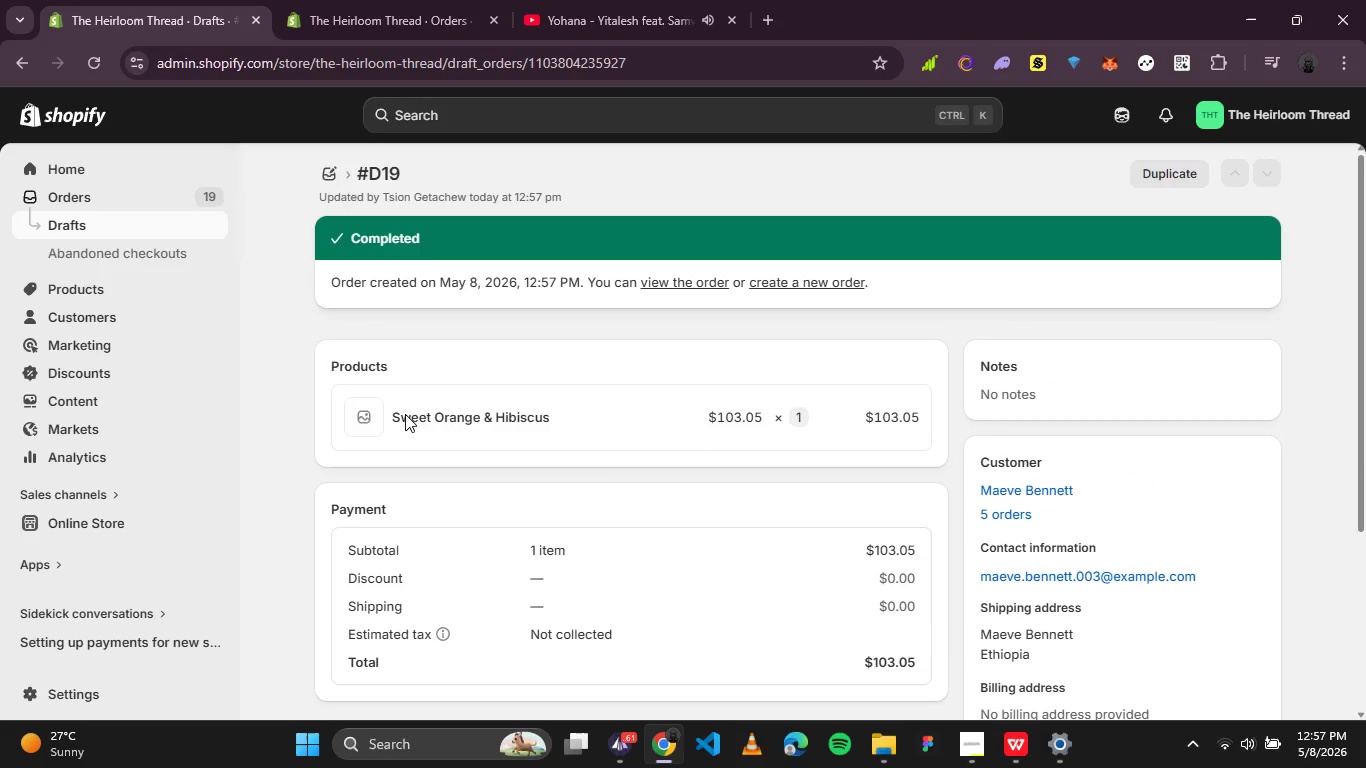 
wait(5.06)
 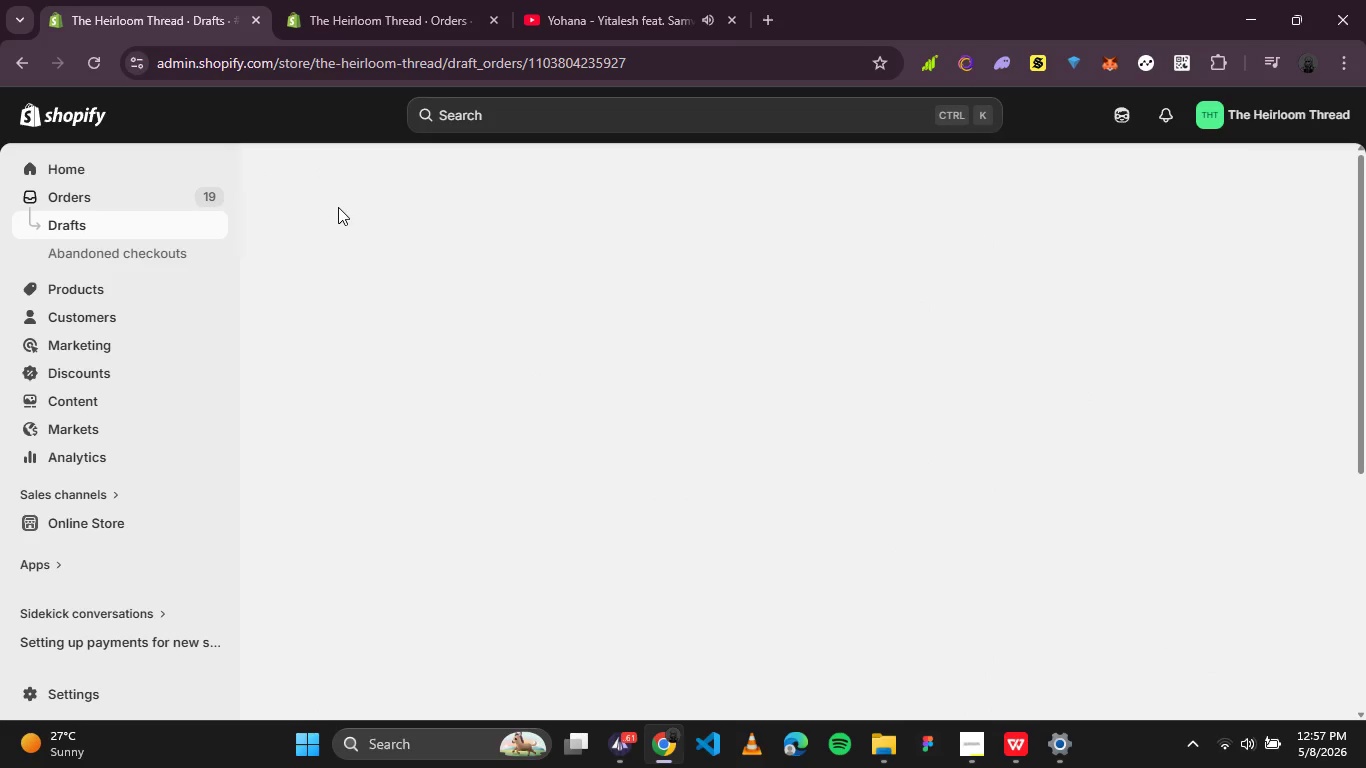 
left_click([979, 739])